 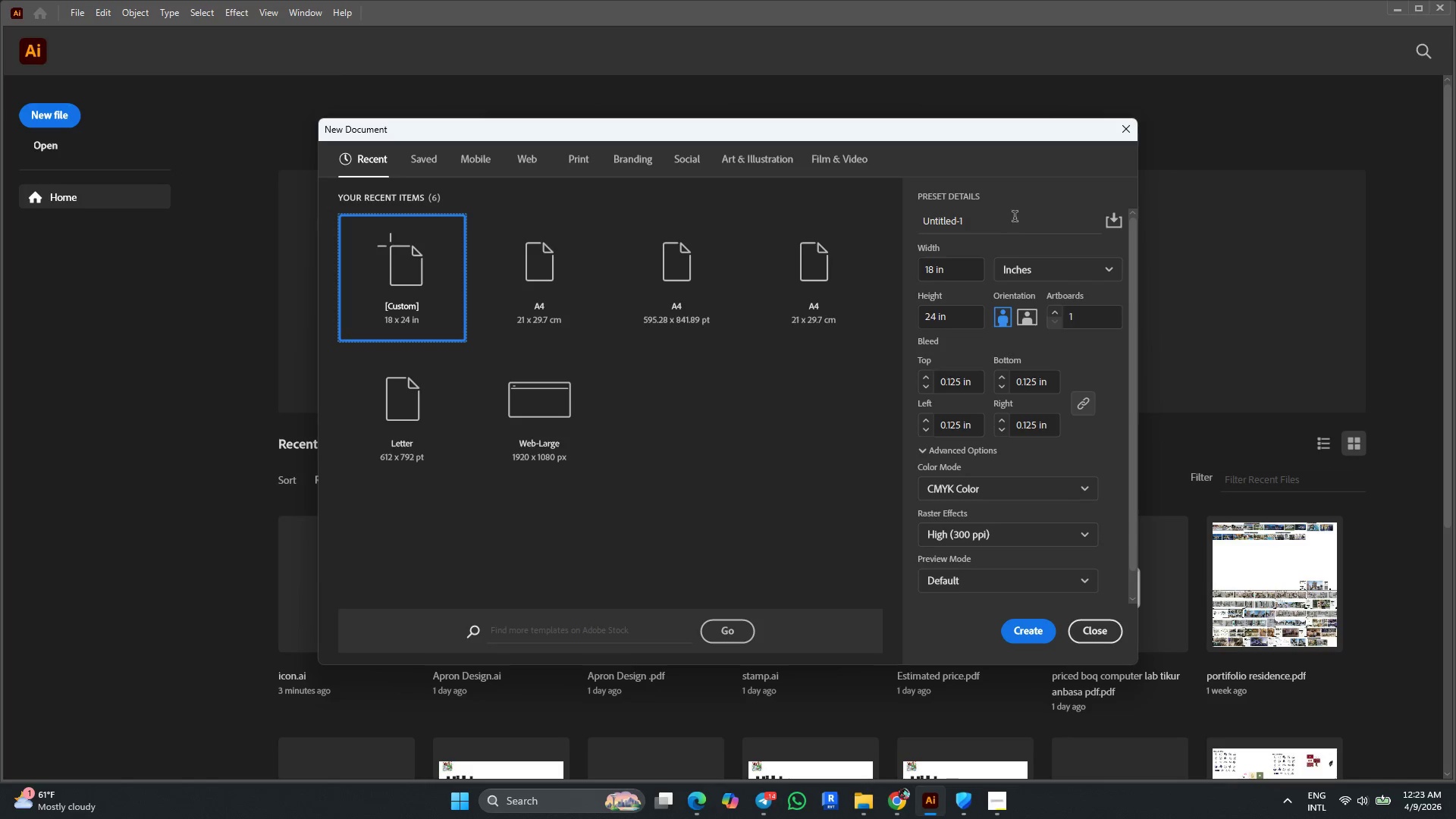 
left_click_drag(start_coordinate=[985, 219], to_coordinate=[905, 219])
 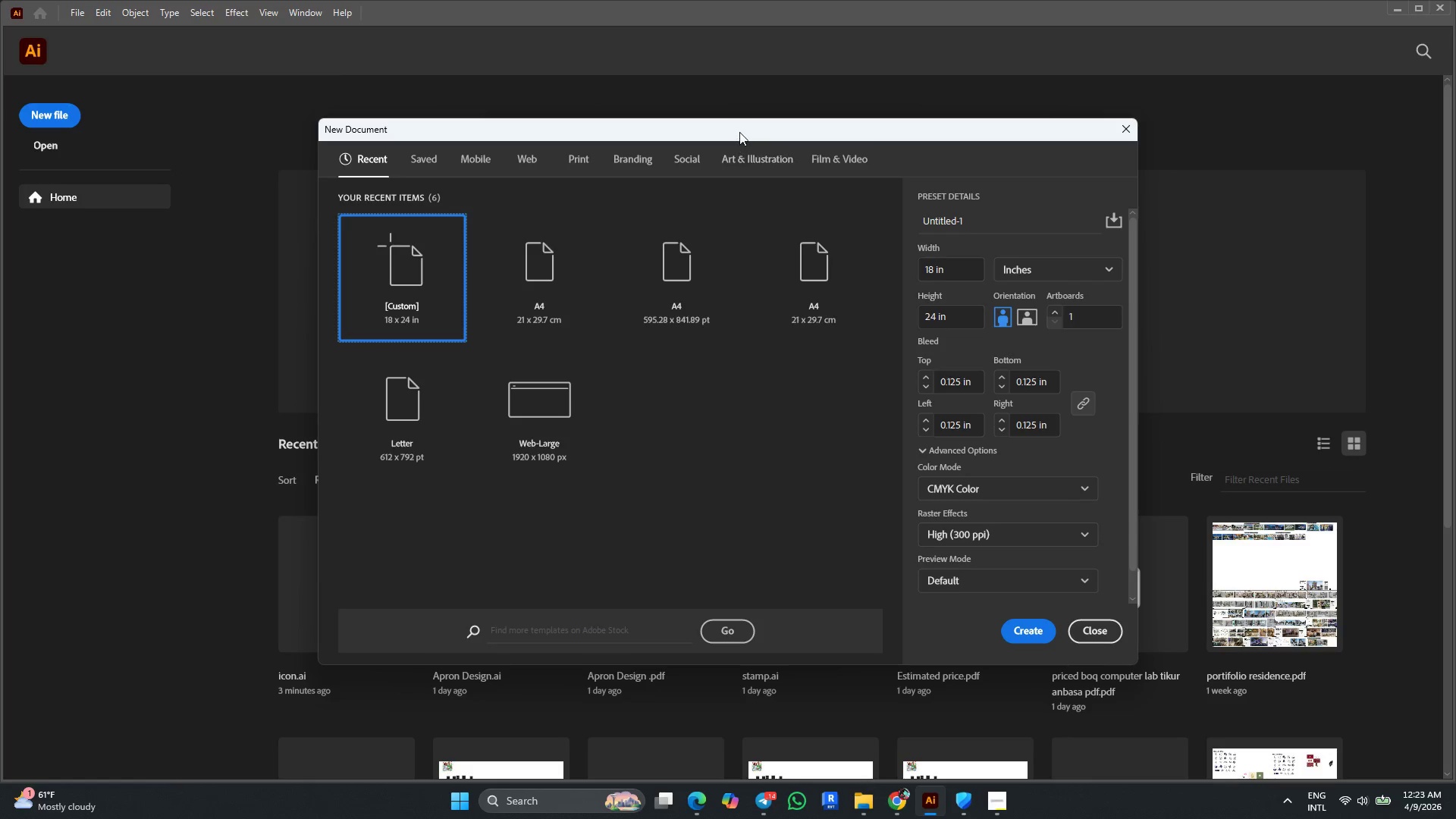 
left_click_drag(start_coordinate=[739, 132], to_coordinate=[739, 155])
 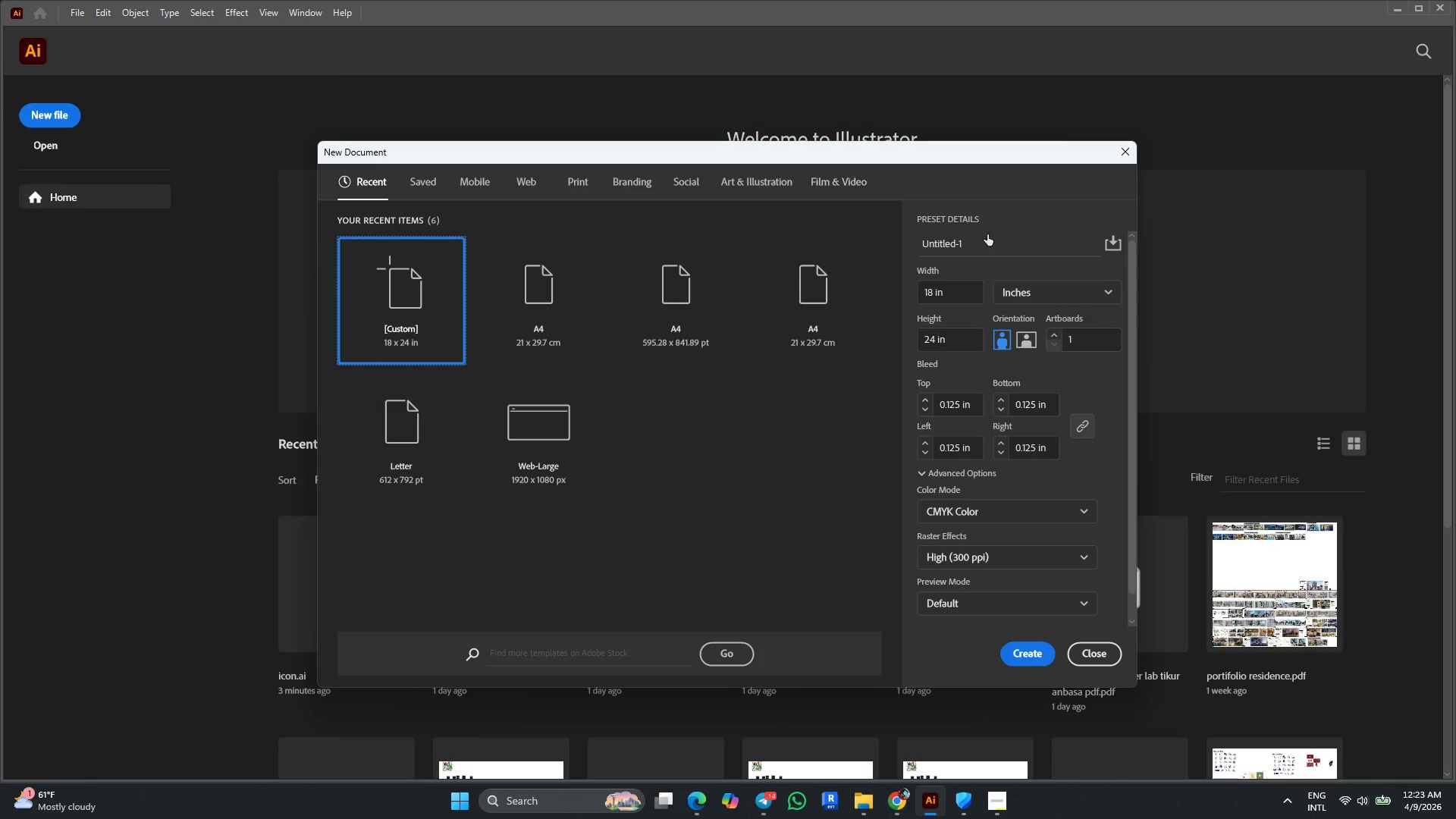 
left_click_drag(start_coordinate=[981, 239], to_coordinate=[892, 253])
 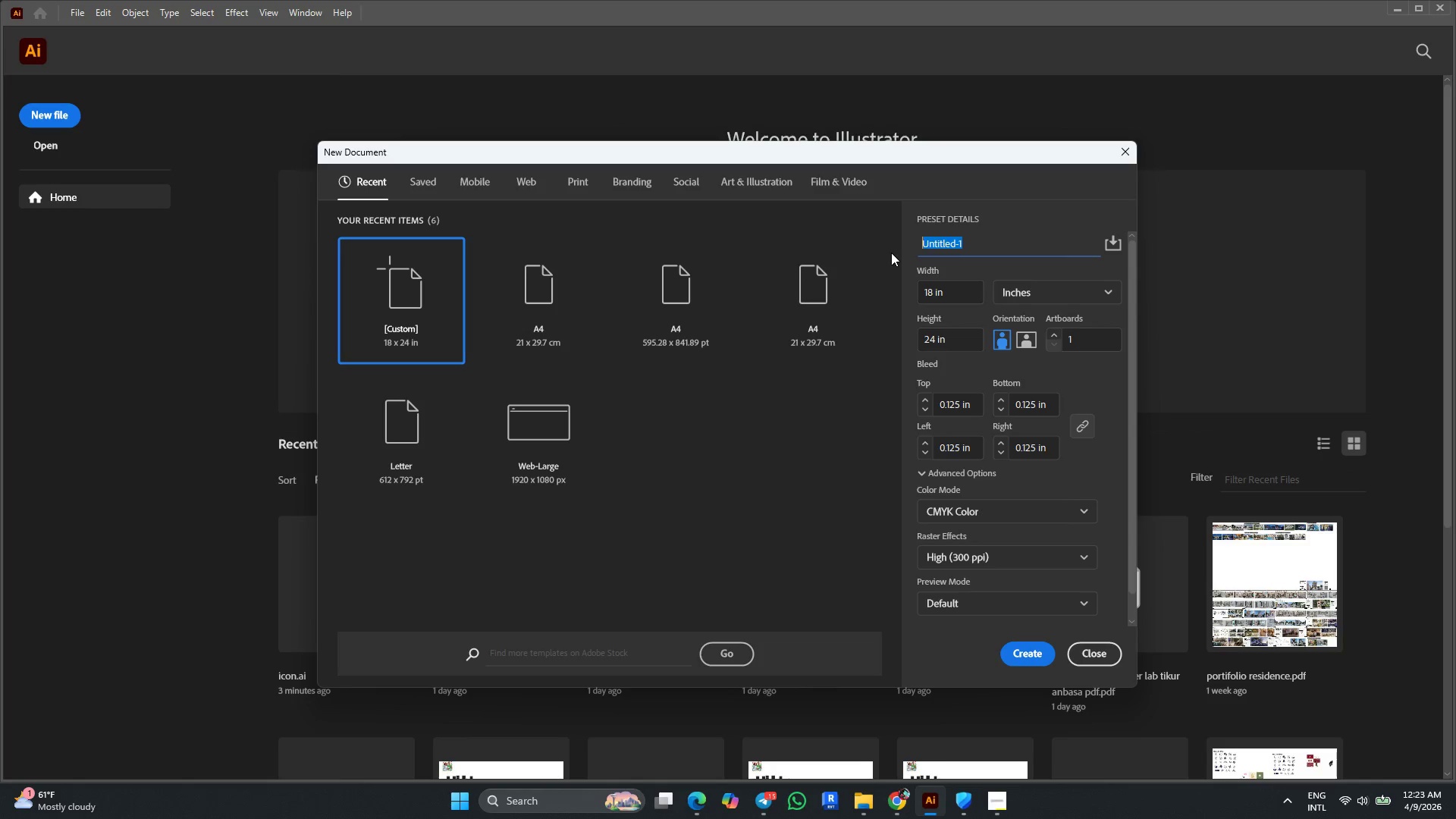 
type(crystal )
 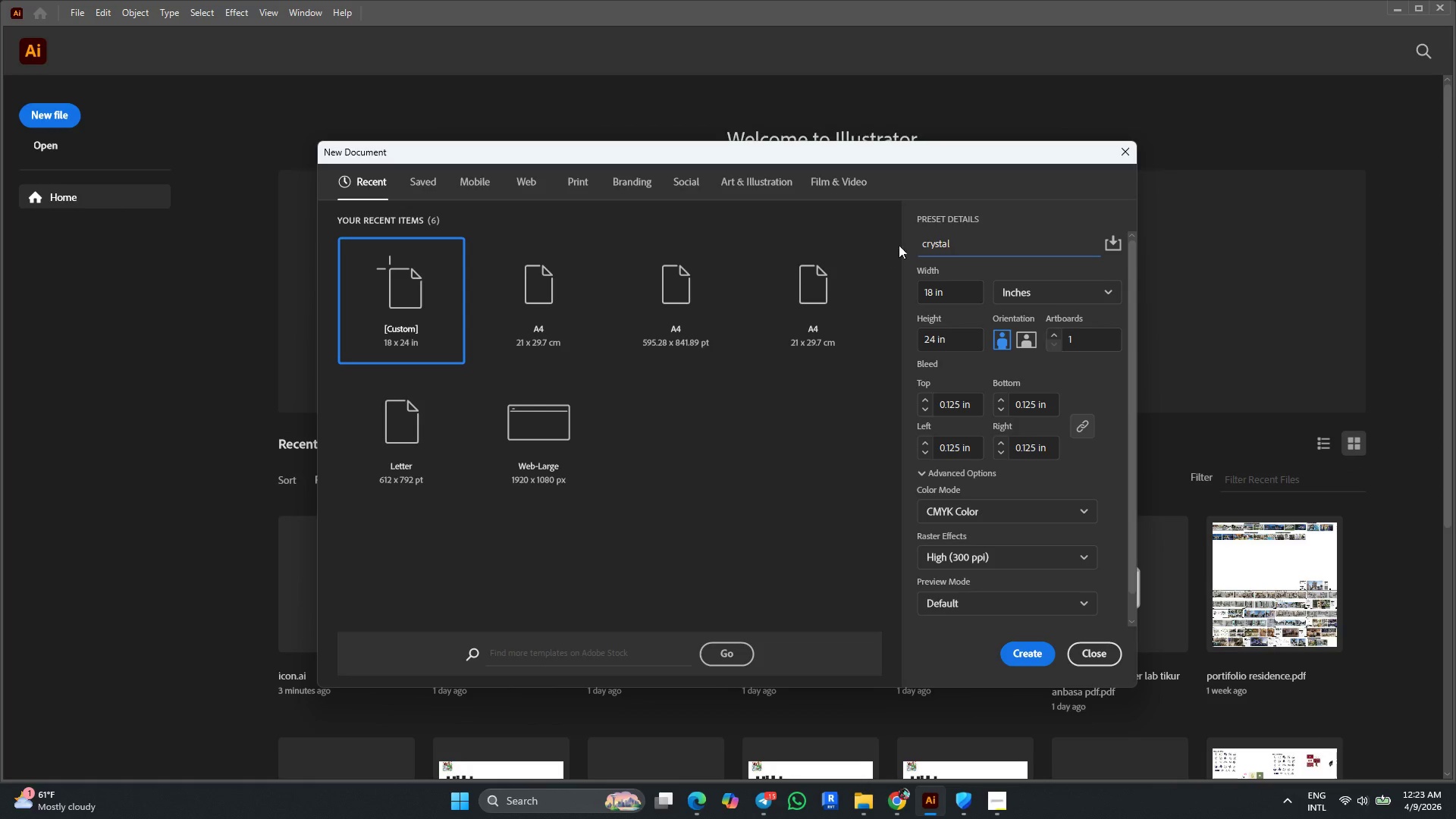 
wait(5.45)
 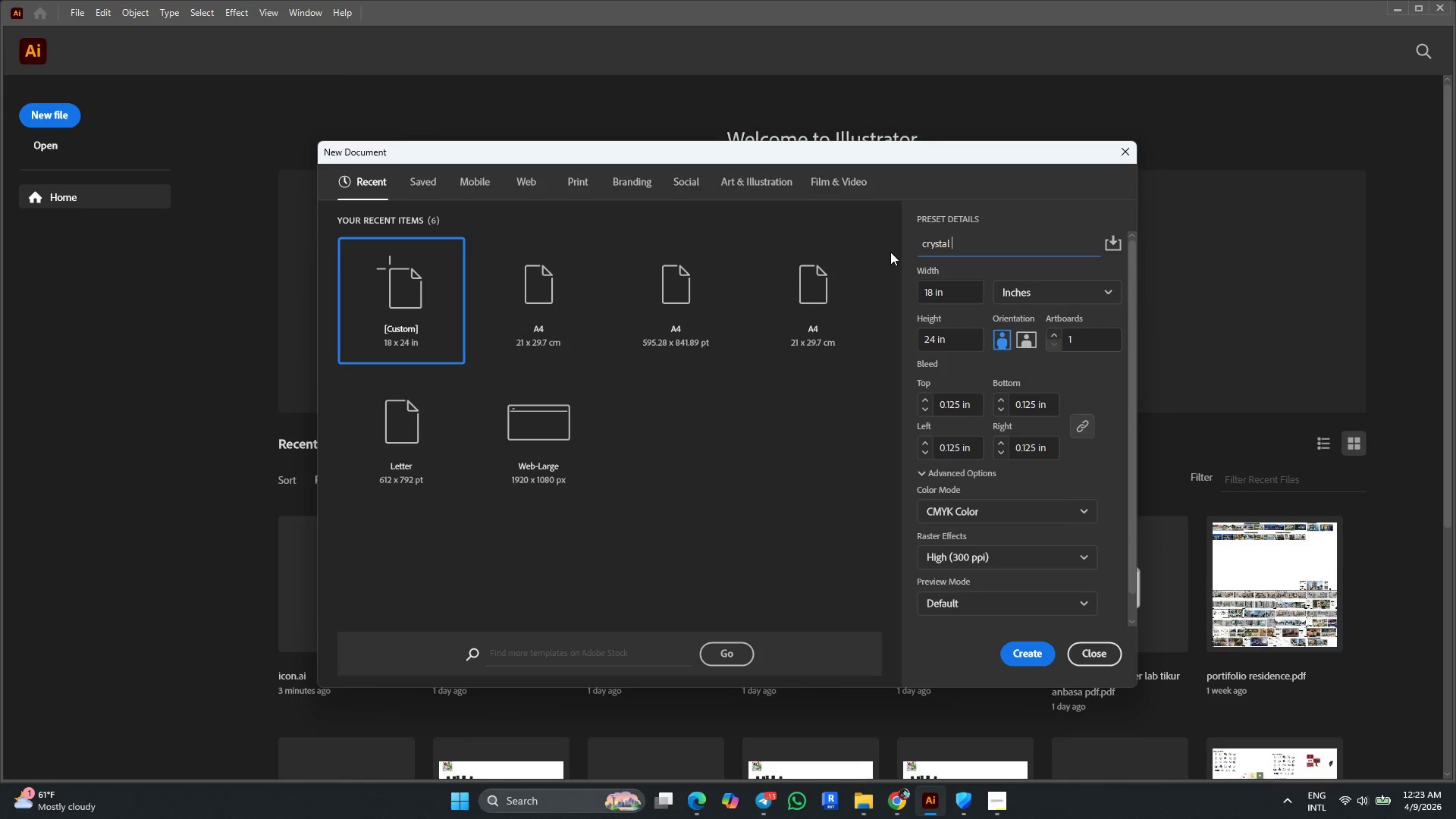 
left_click([1021, 657])
 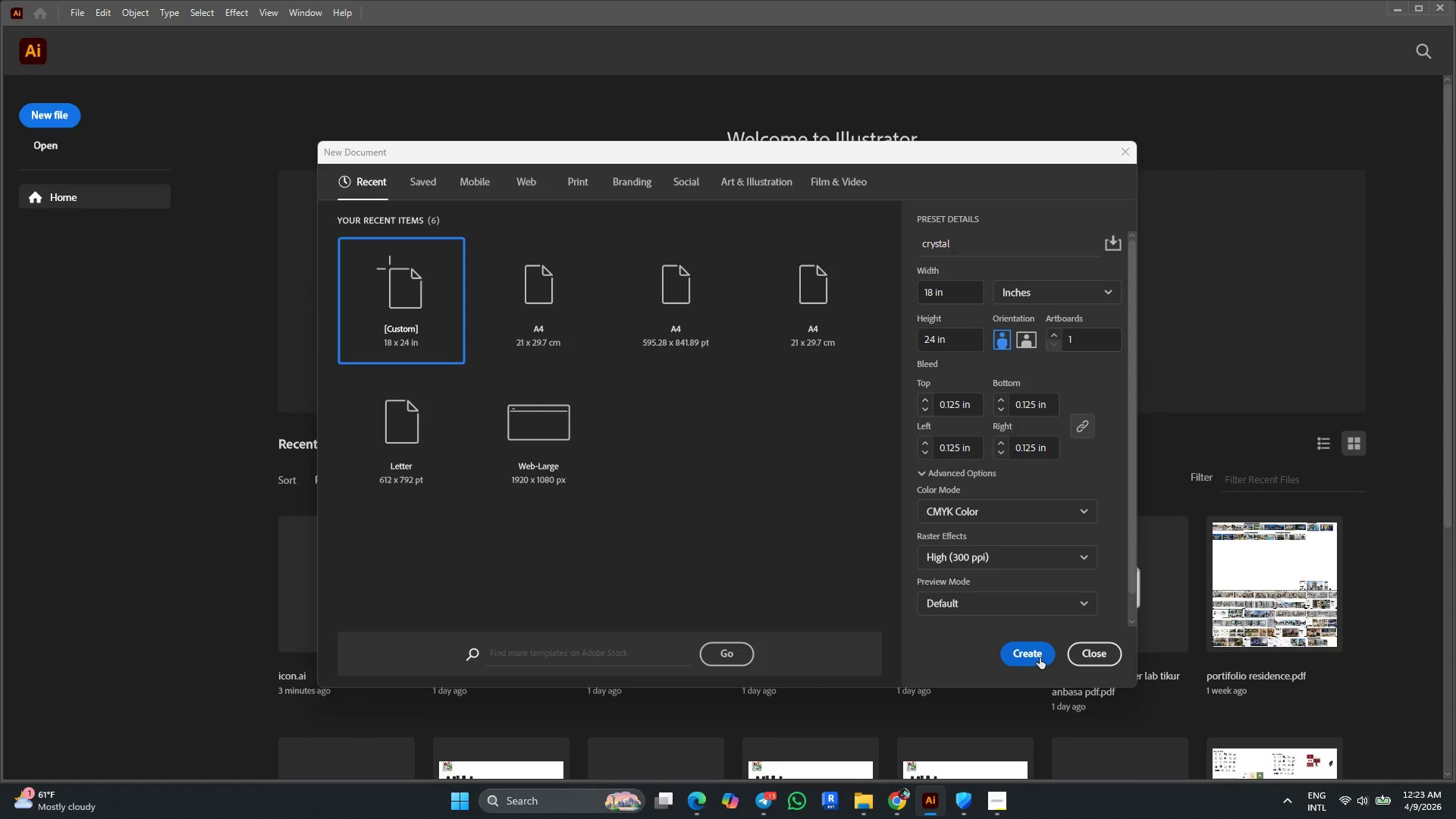 
left_click([1034, 650])
 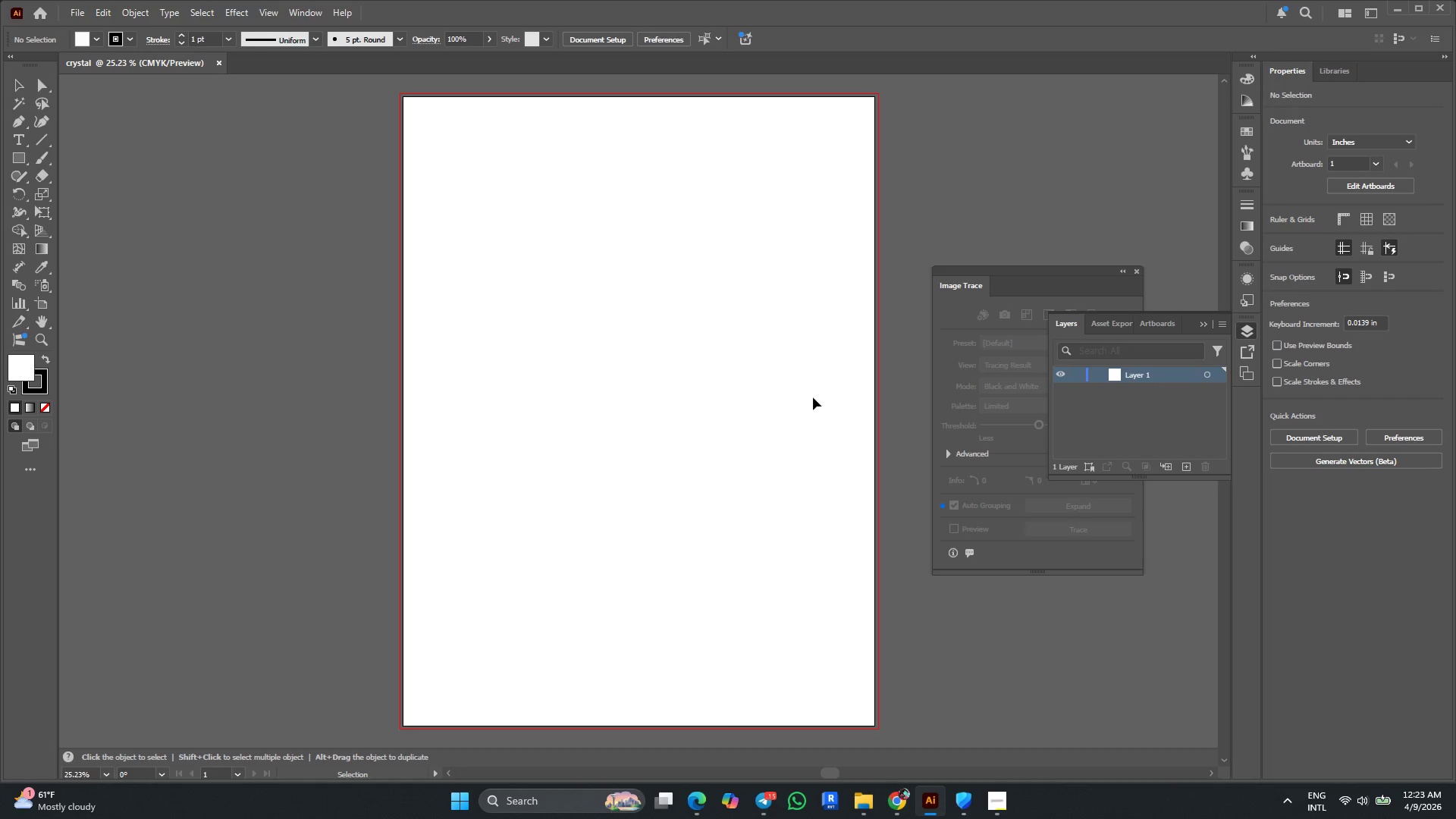 
key(Alt+AltLeft)
 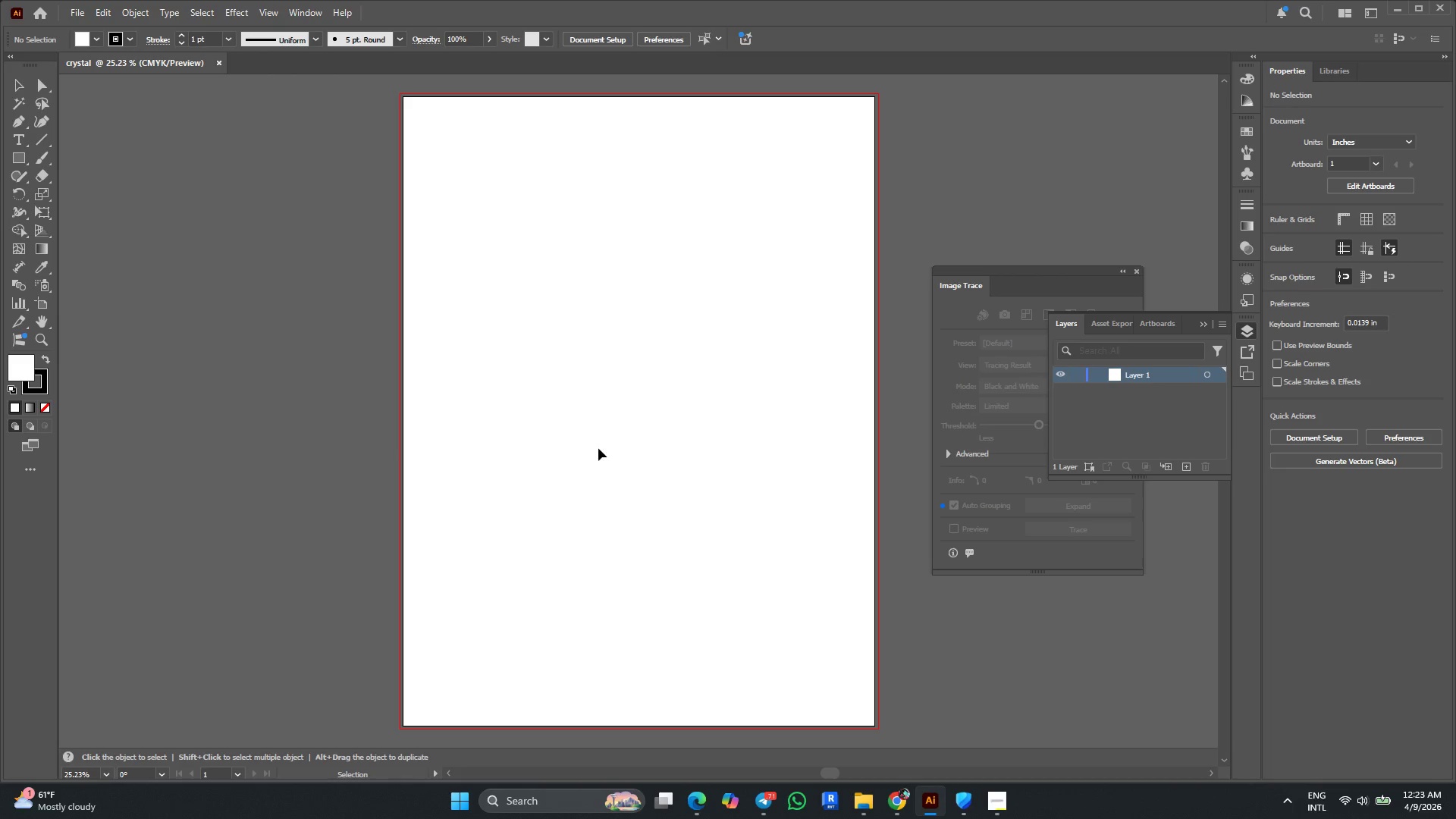 
scroll: coordinate [598, 448], scroll_direction: down, amount: 3.0
 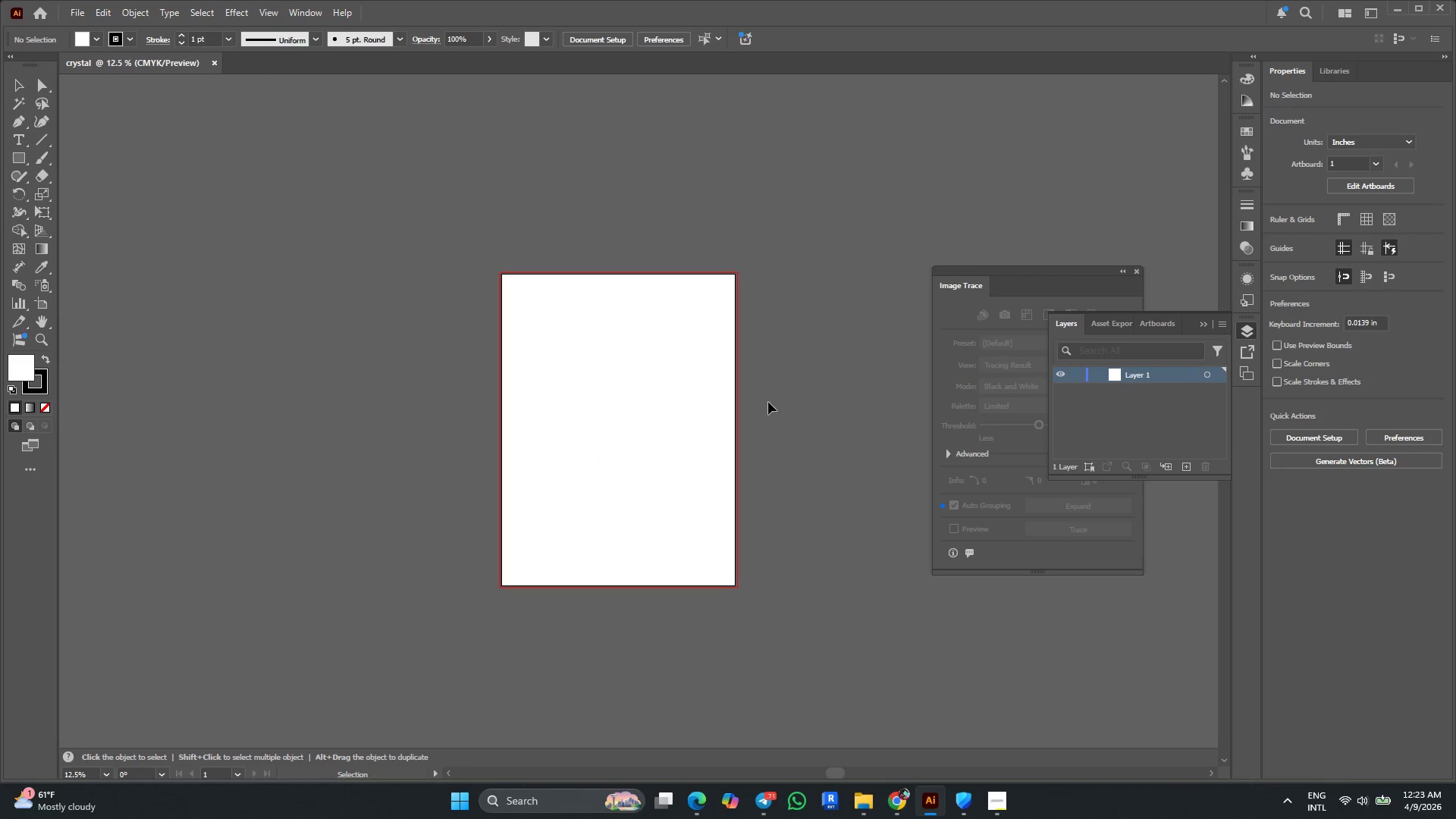 
key(Control+ControlLeft)
 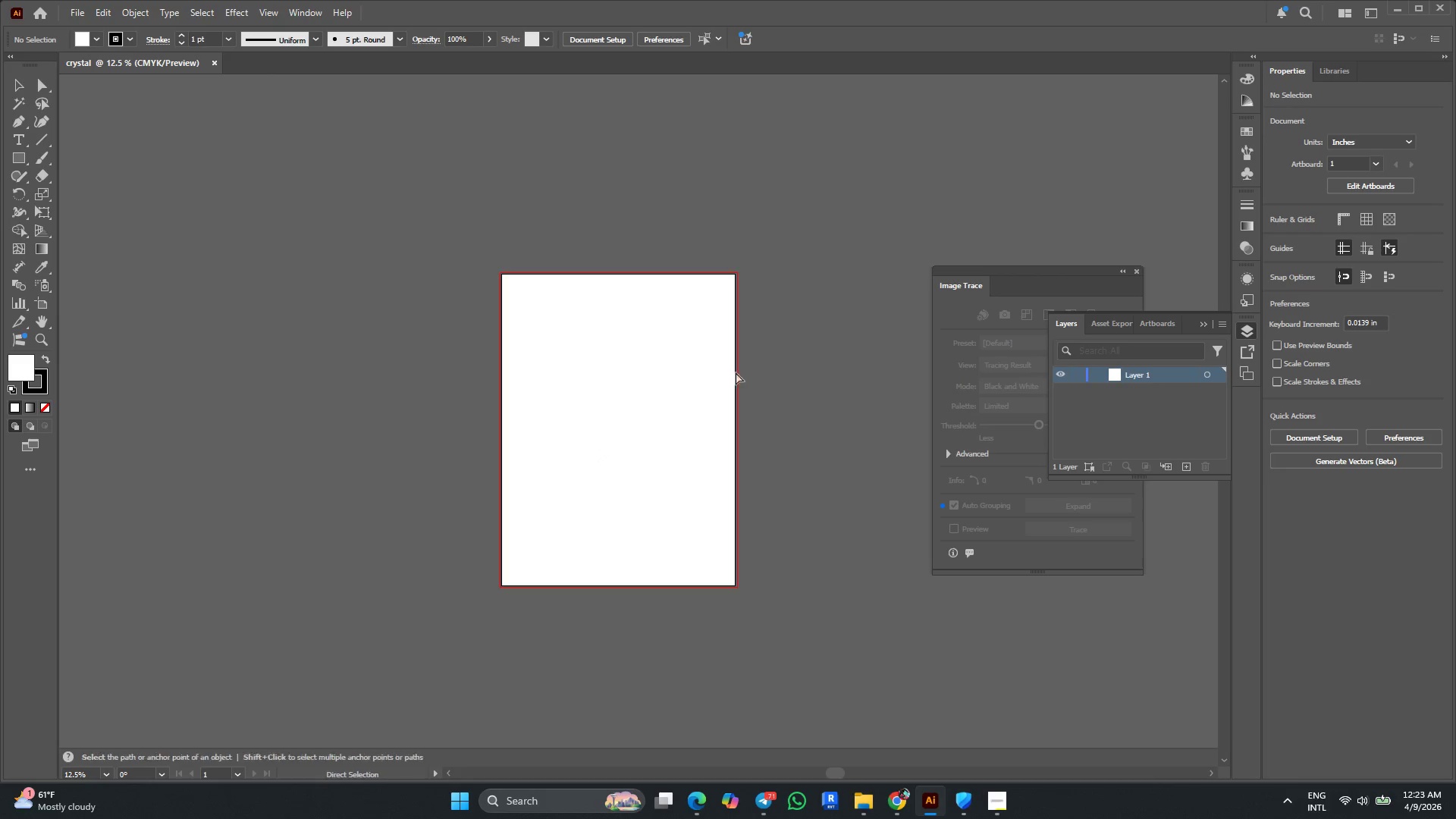 
key(Alt+AltLeft)
 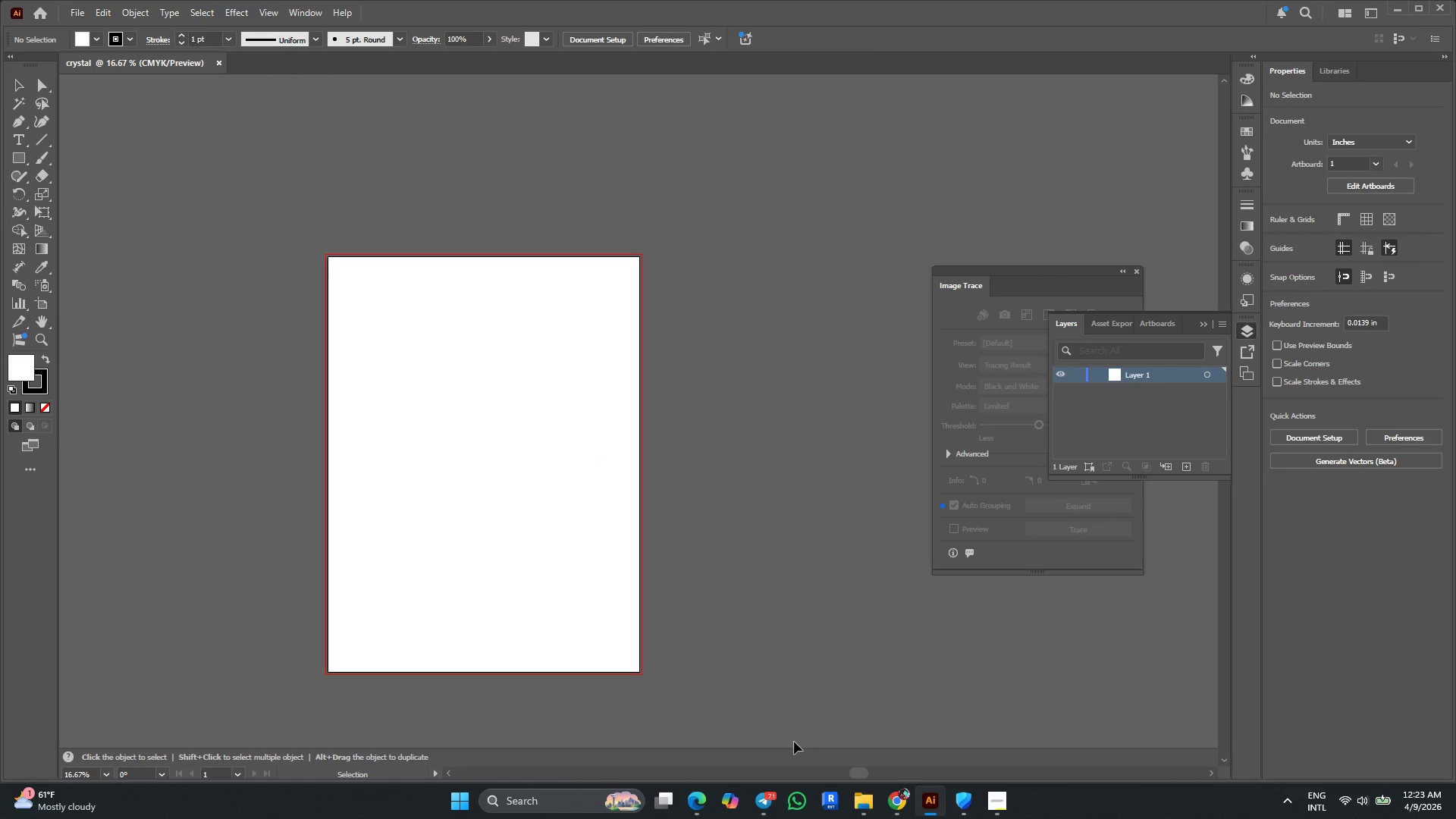 
scroll: coordinate [732, 326], scroll_direction: down, amount: 3.0
 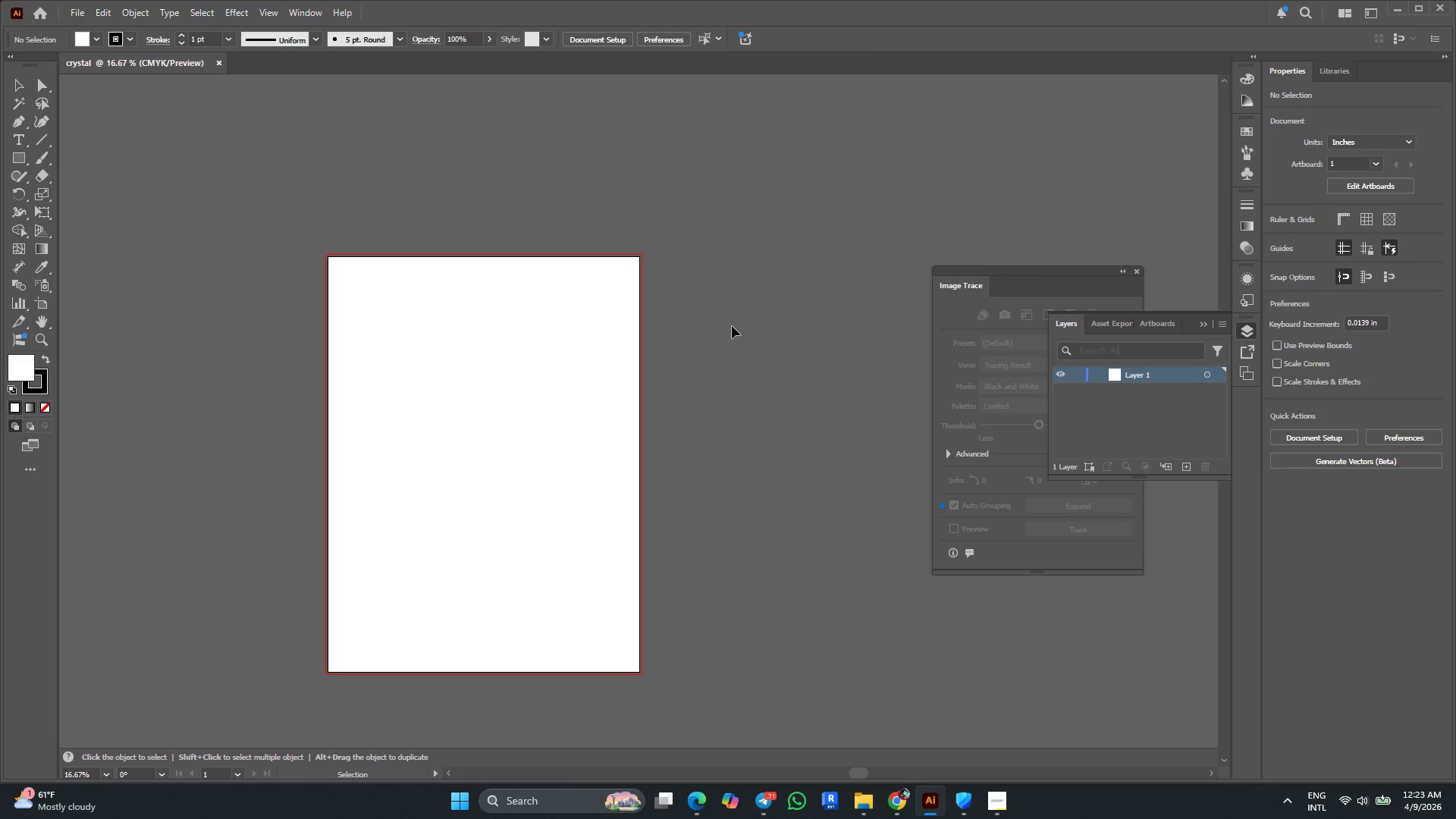 
key(Alt+AltLeft)
 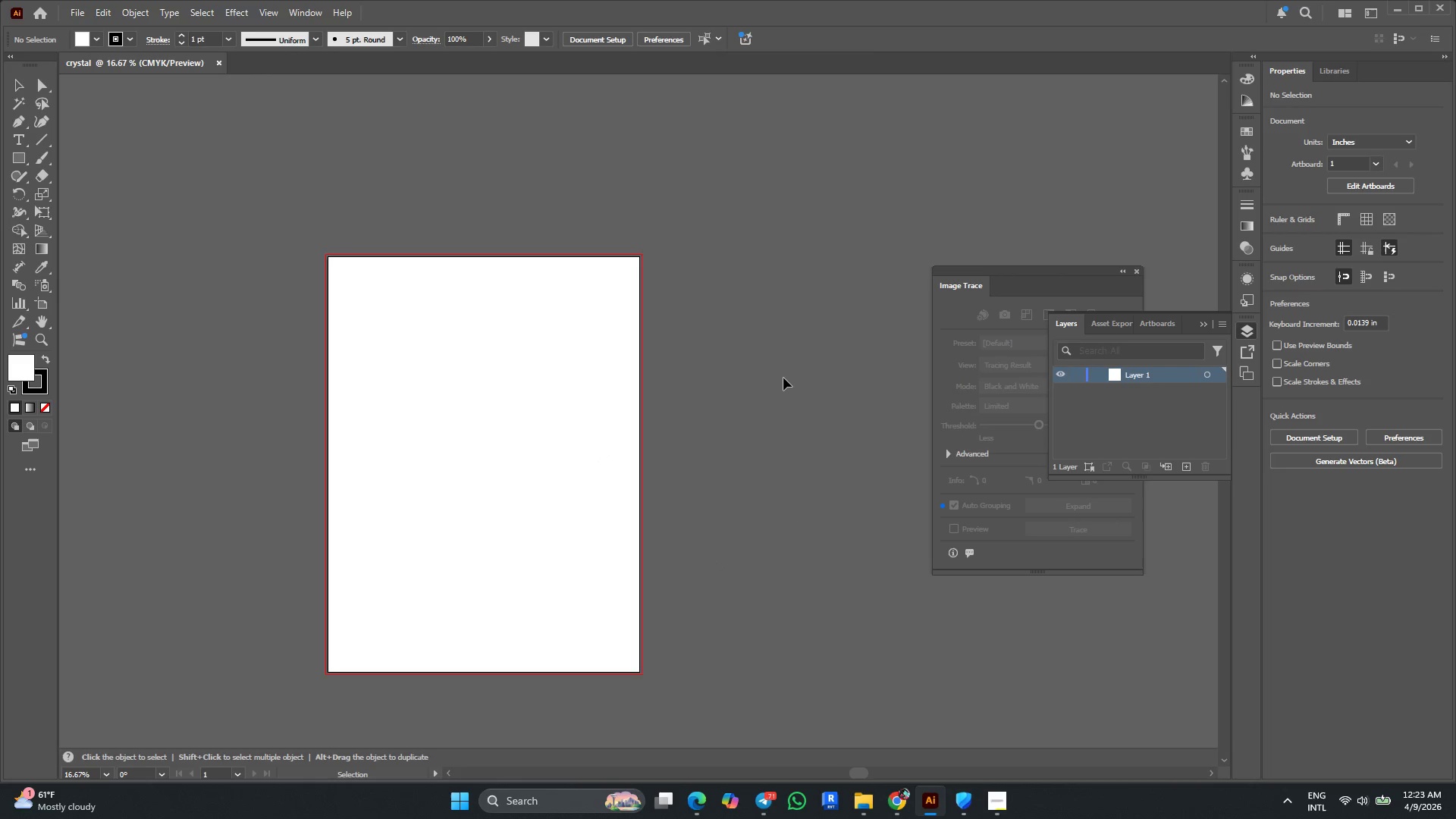 
scroll: coordinate [692, 521], scroll_direction: up, amount: 7.0
 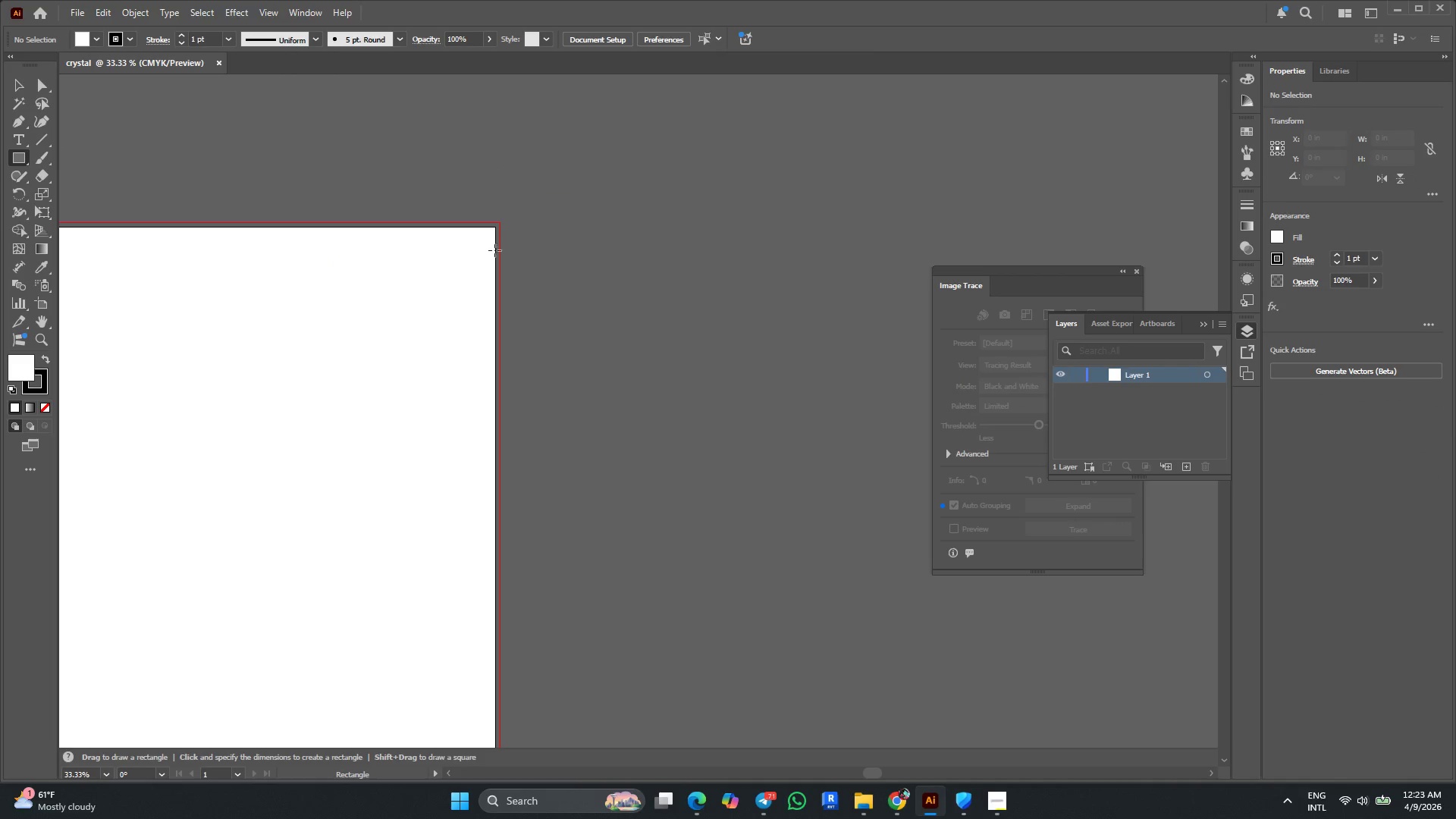 
left_click_drag(start_coordinate=[546, 249], to_coordinate=[663, 307])
 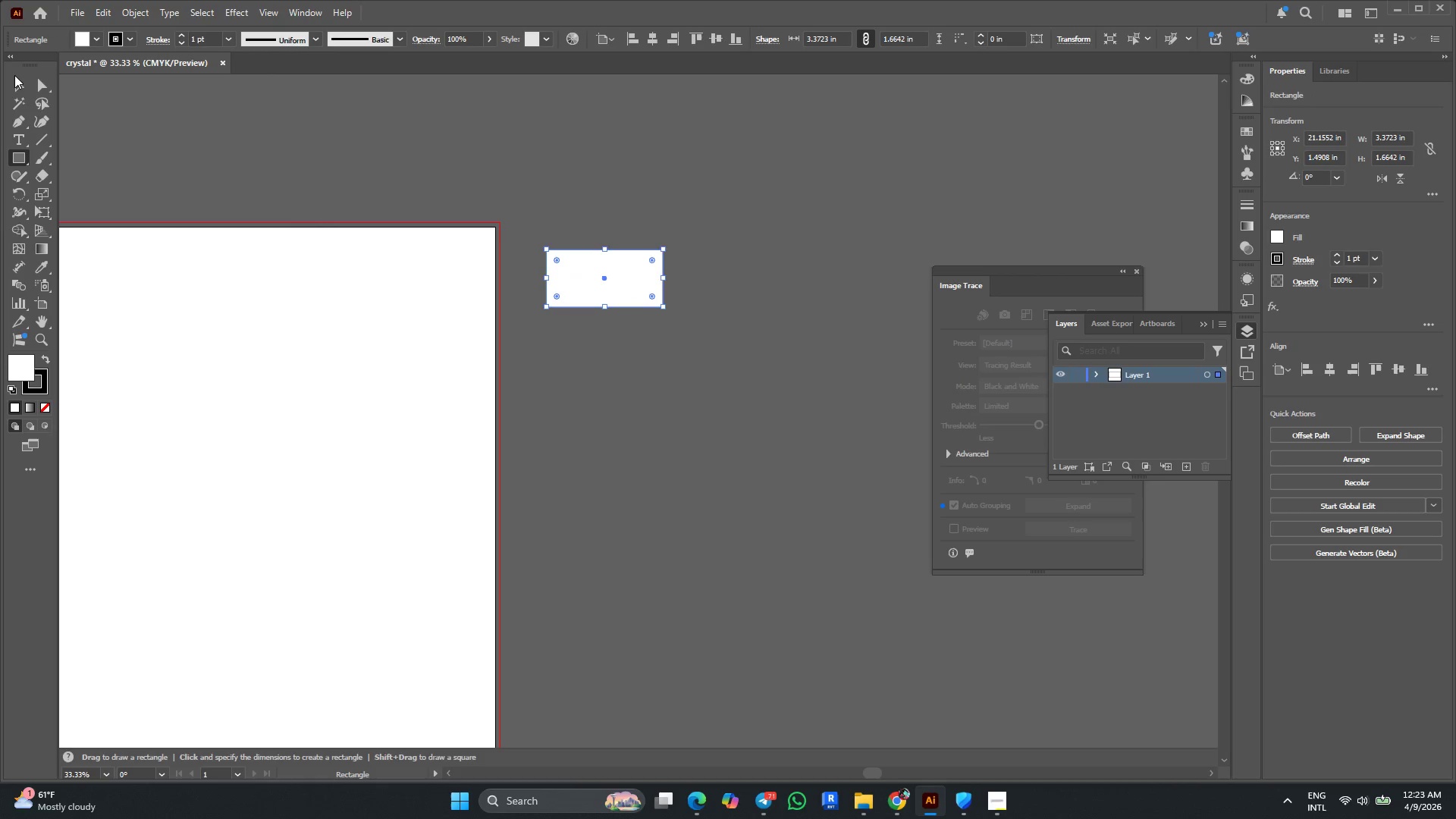 
left_click([14, 82])
 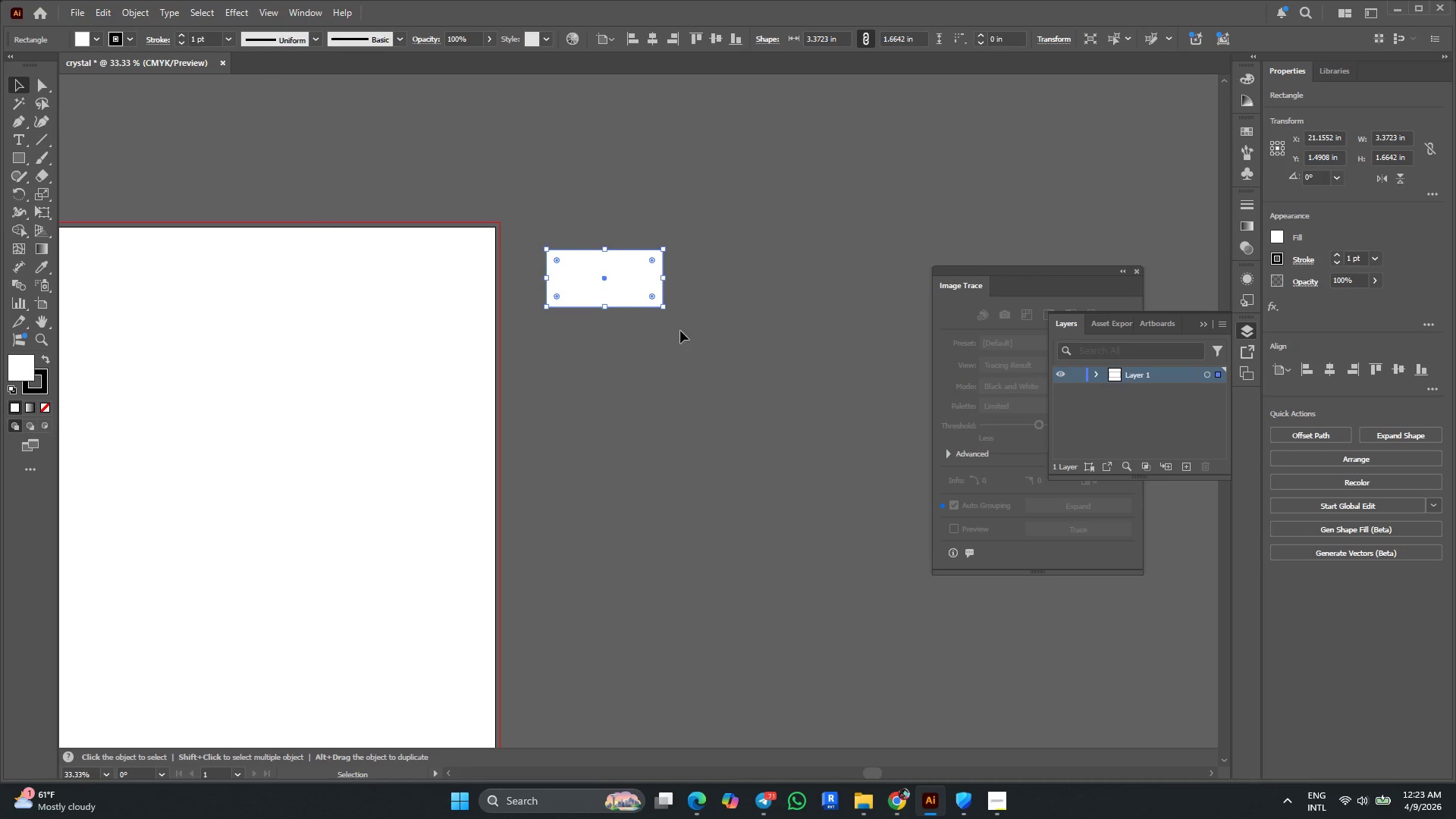 
hold_key(key=AltLeft, duration=1.25)
left_click_drag(start_coordinate=[625, 280], to_coordinate=[626, 340])
 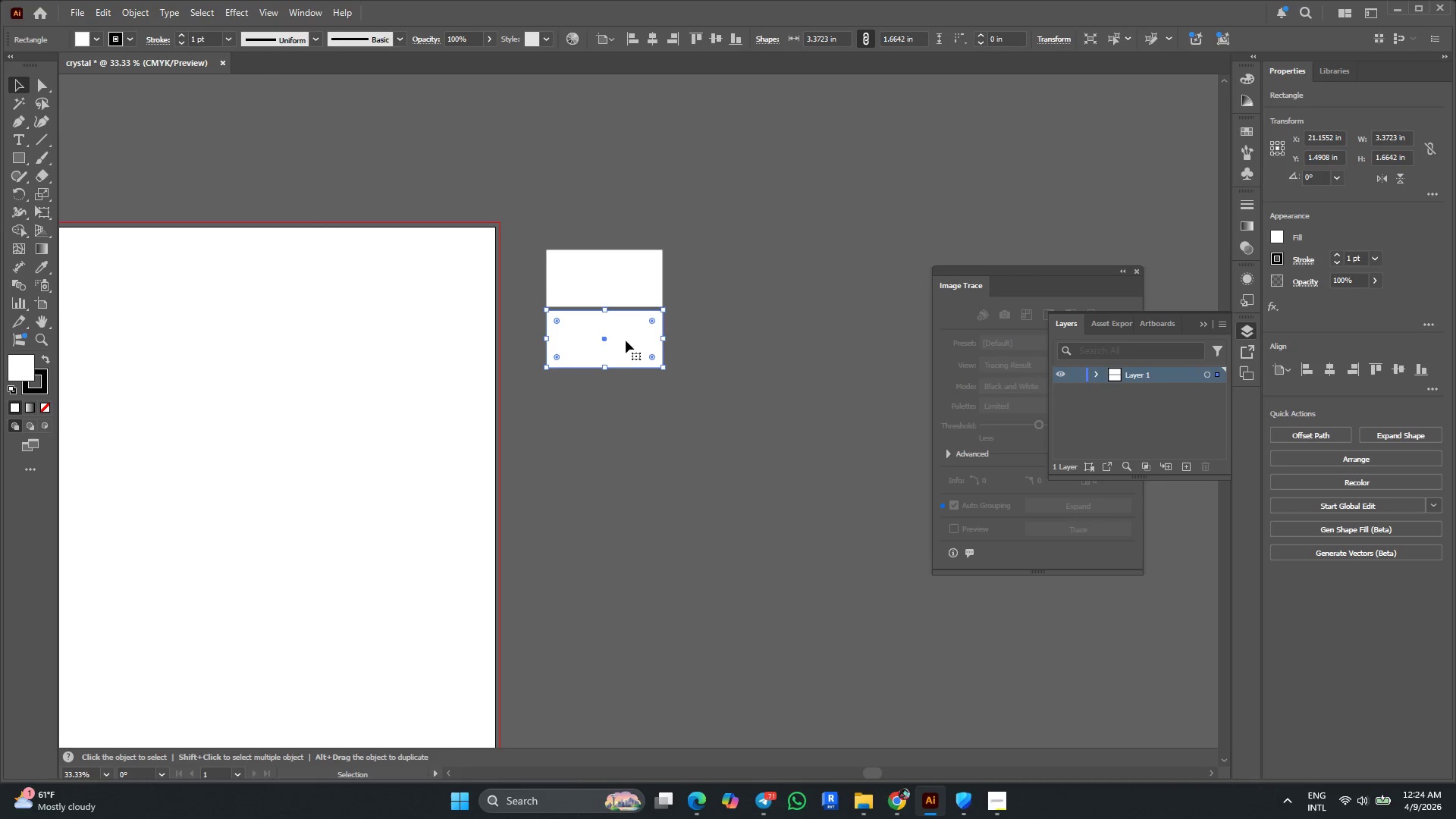 
hold_key(key=AltLeft, duration=2.06)
 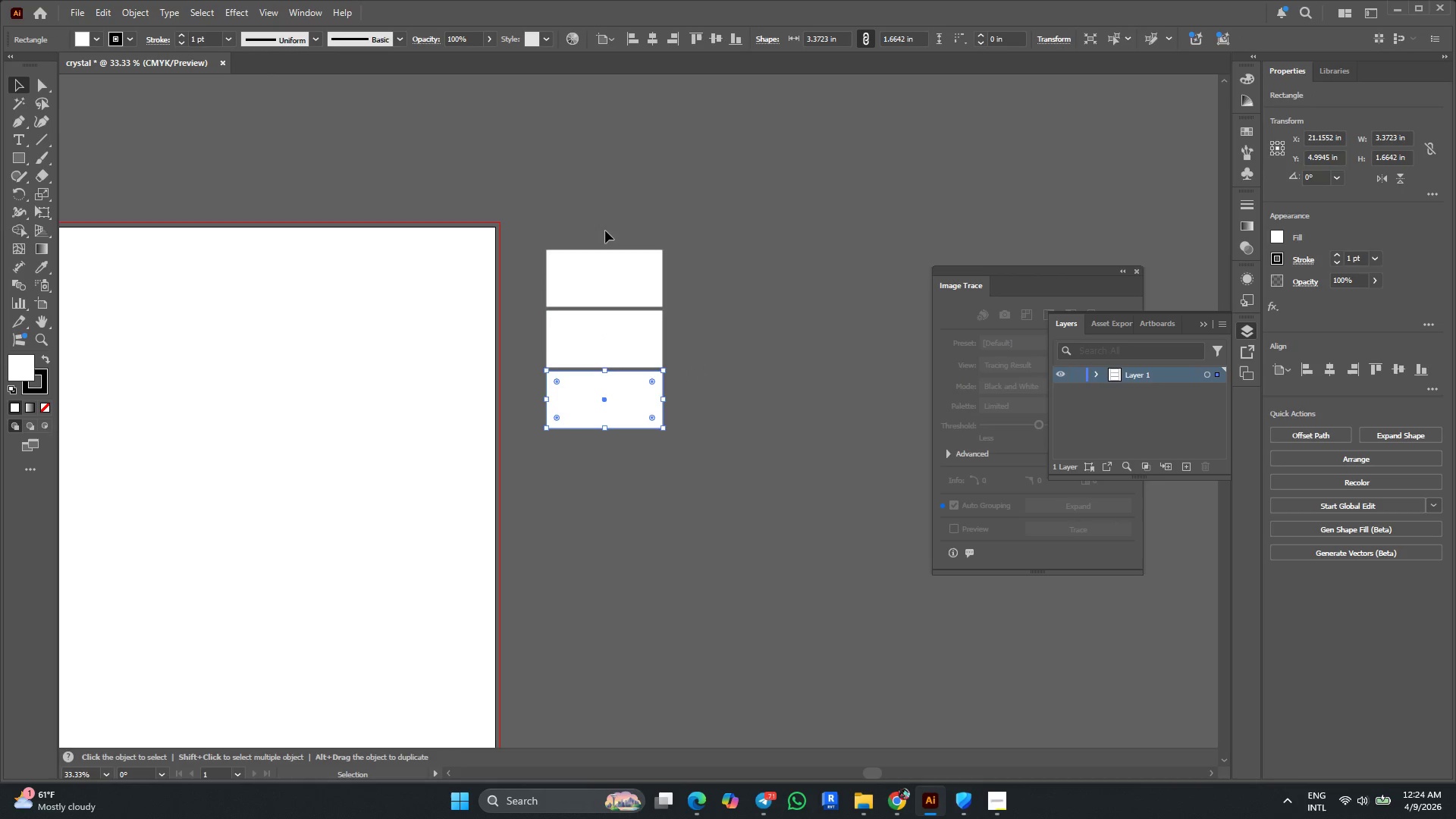 
key(Alt+AltLeft)
 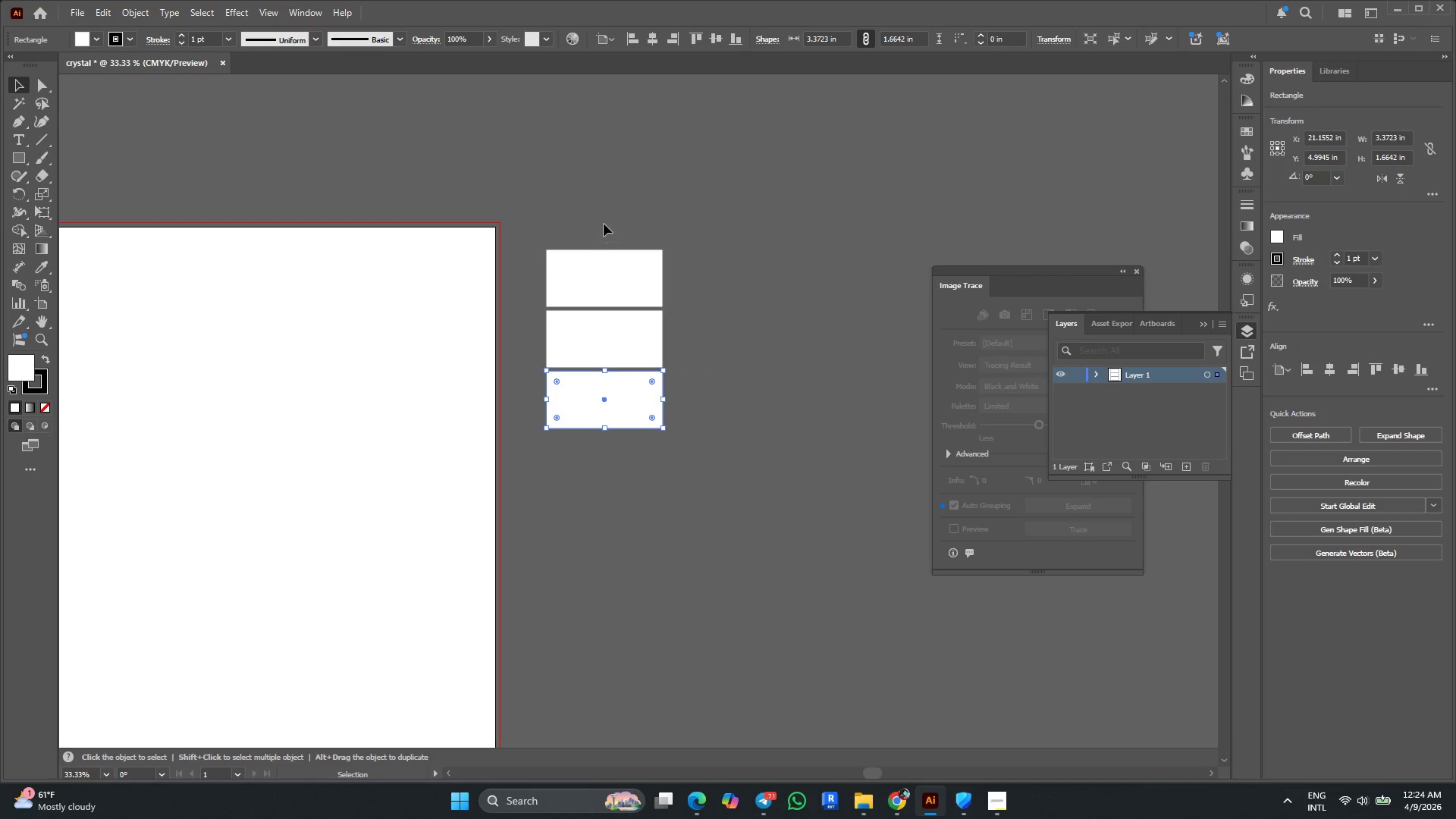 
scroll: coordinate [604, 222], scroll_direction: up, amount: 2.0
 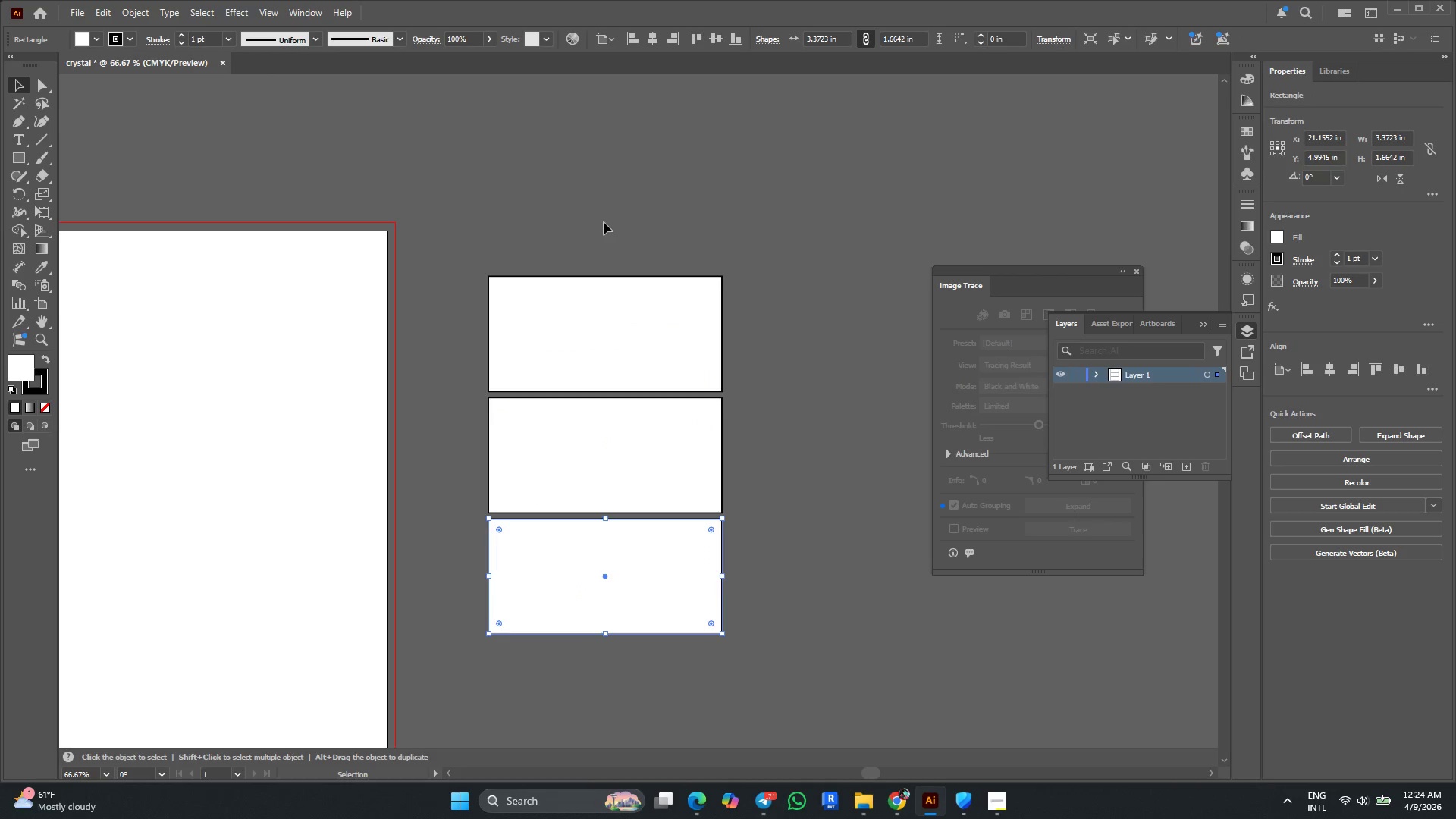 
key(T)
 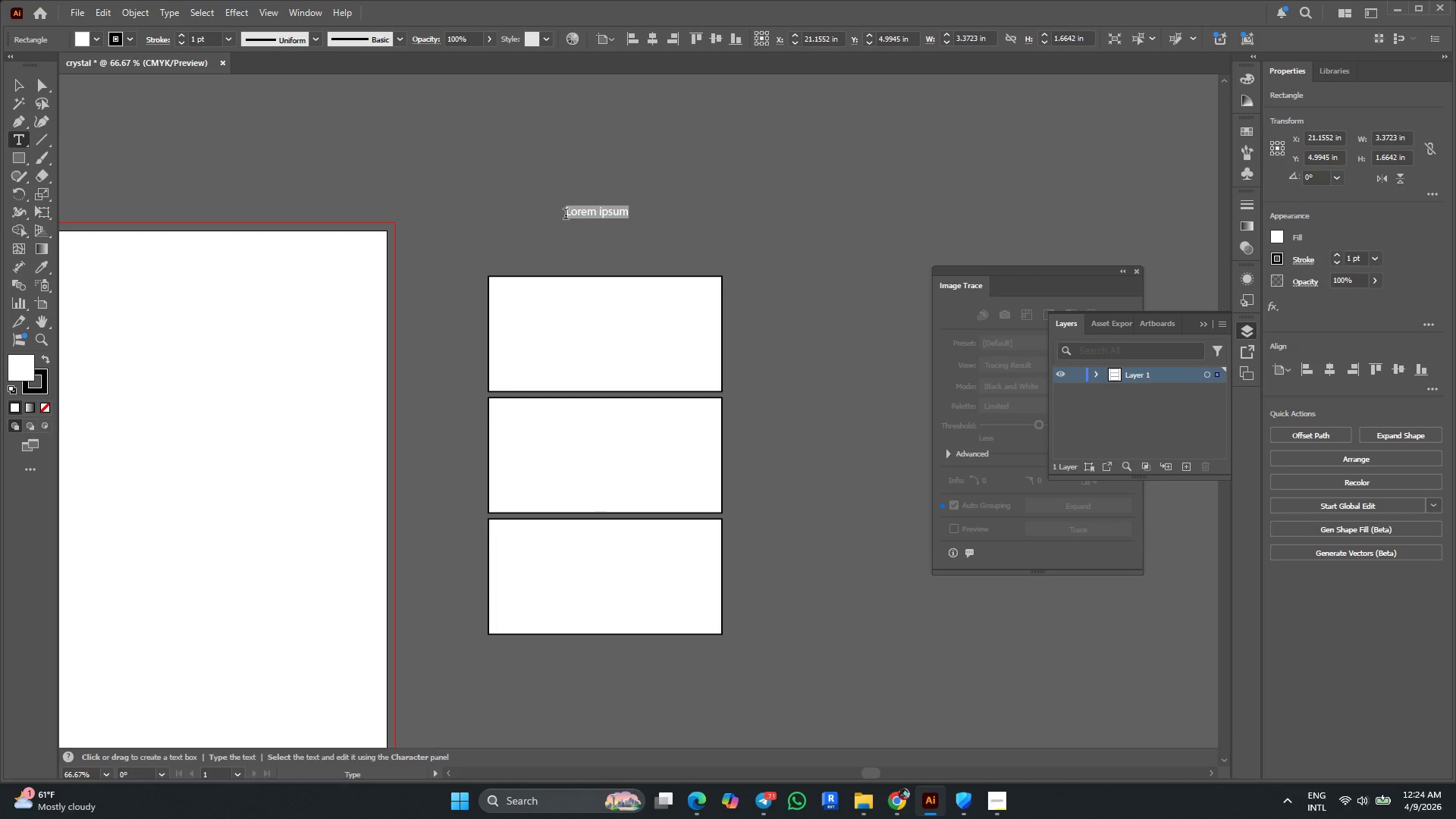 
type(Colors)
 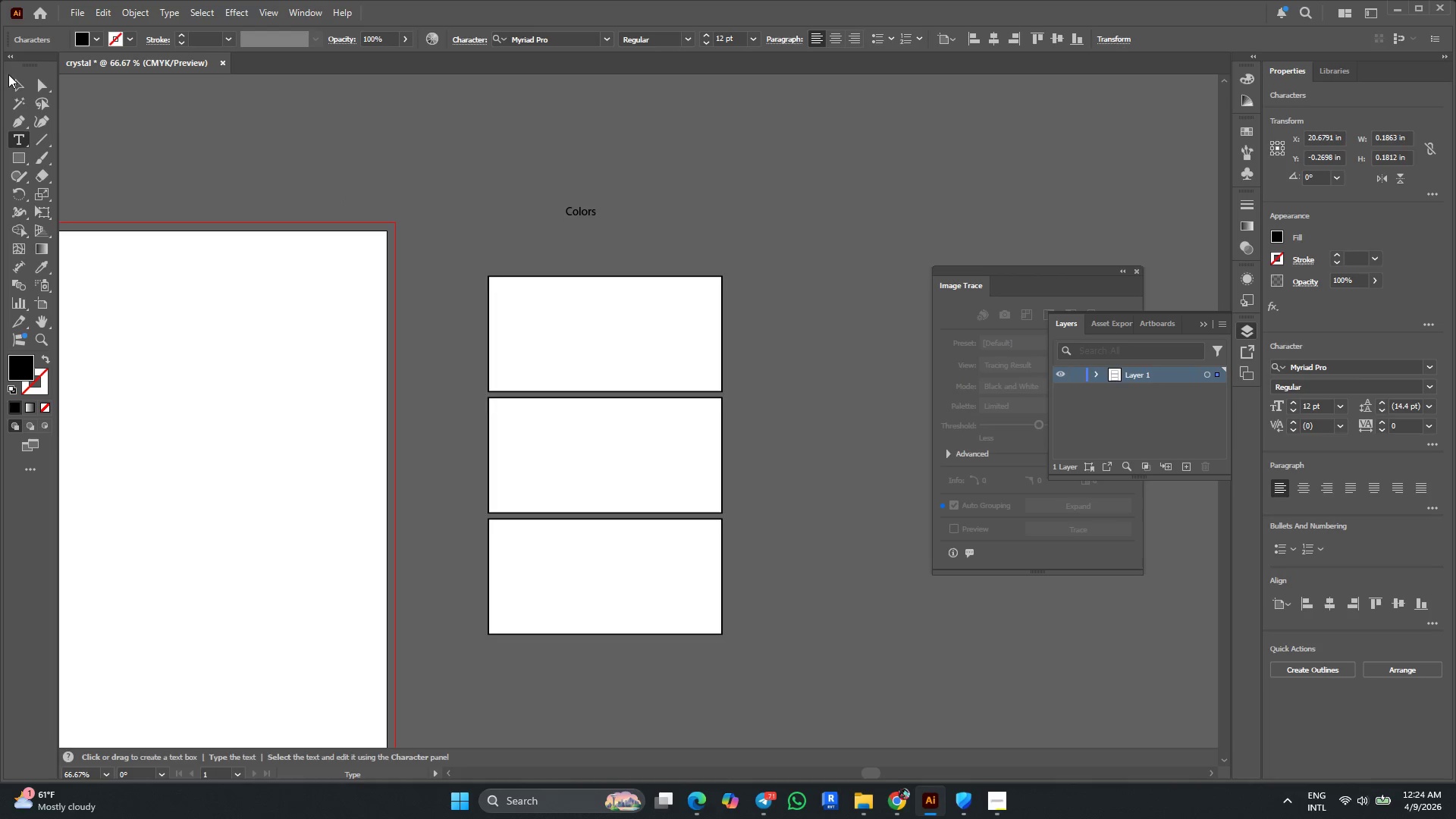 
left_click([11, 77])
 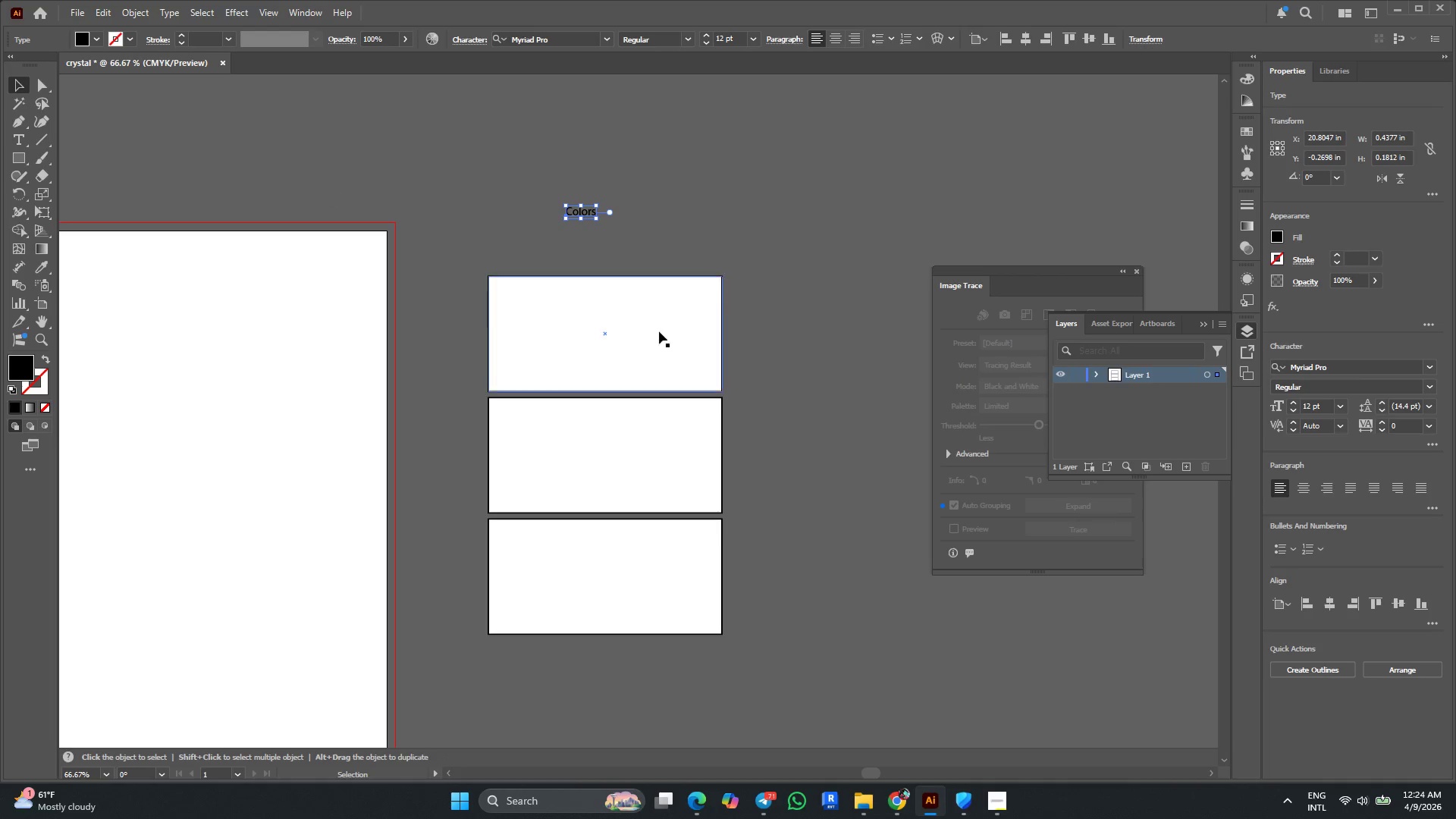 
hold_key(key=ShiftLeft, duration=1.88)
hold_key(key=AltLeft, duration=17.69)
left_click_drag(start_coordinate=[595, 218], to_coordinate=[667, 274])
 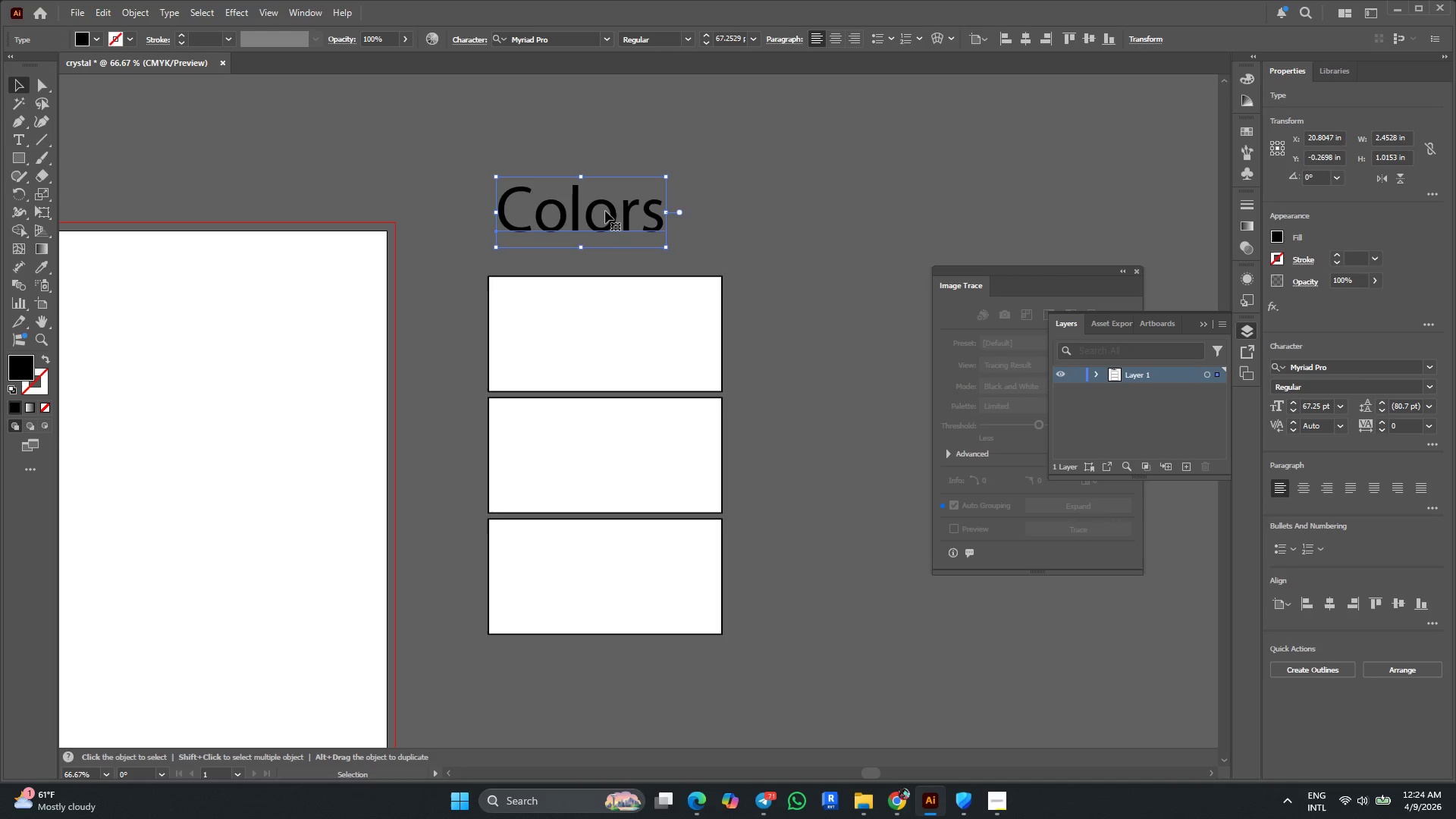 
left_click_drag(start_coordinate=[606, 210], to_coordinate=[617, 215])
 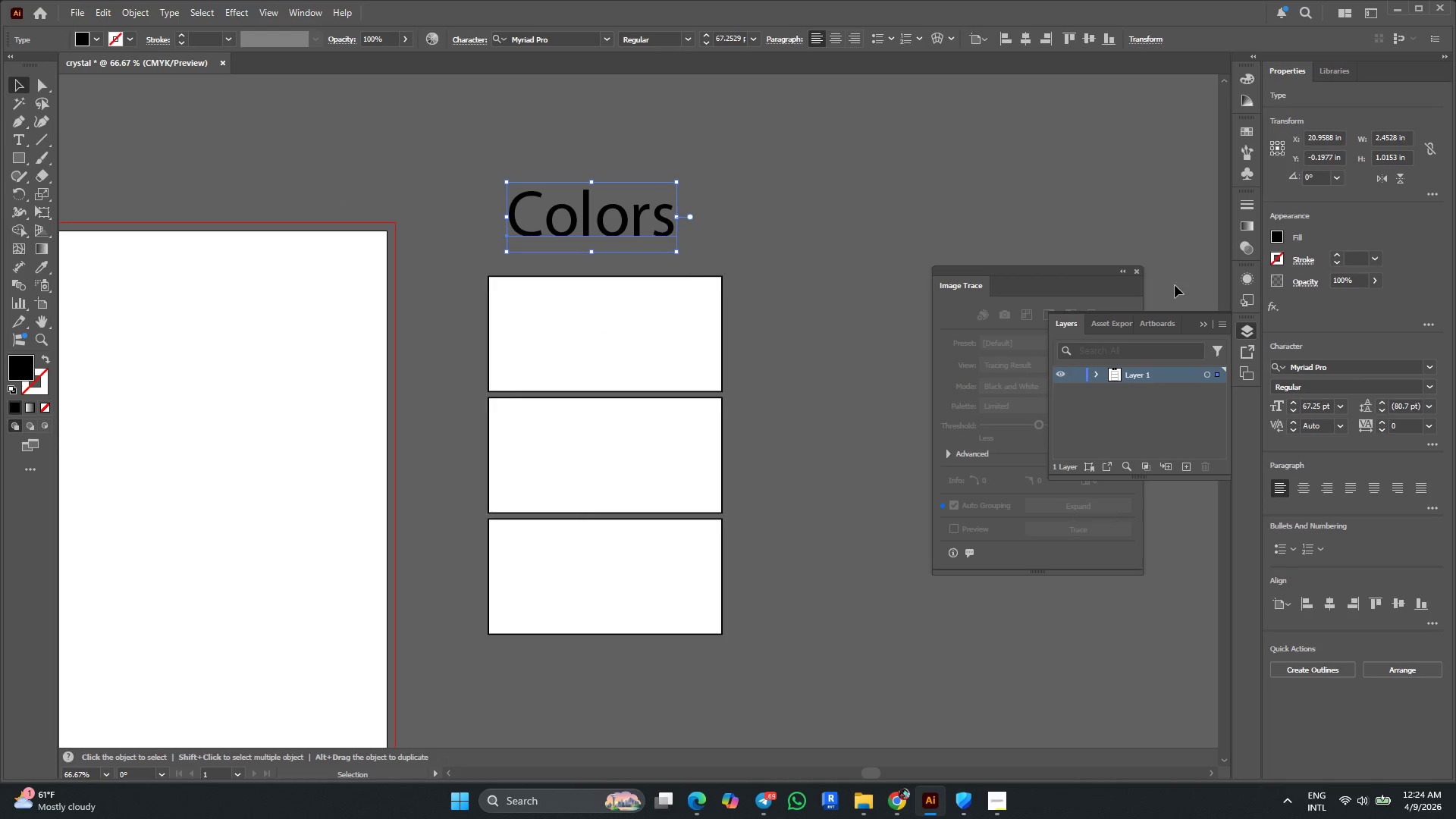 
left_click_drag(start_coordinate=[1368, 369], to_coordinate=[1272, 369])
 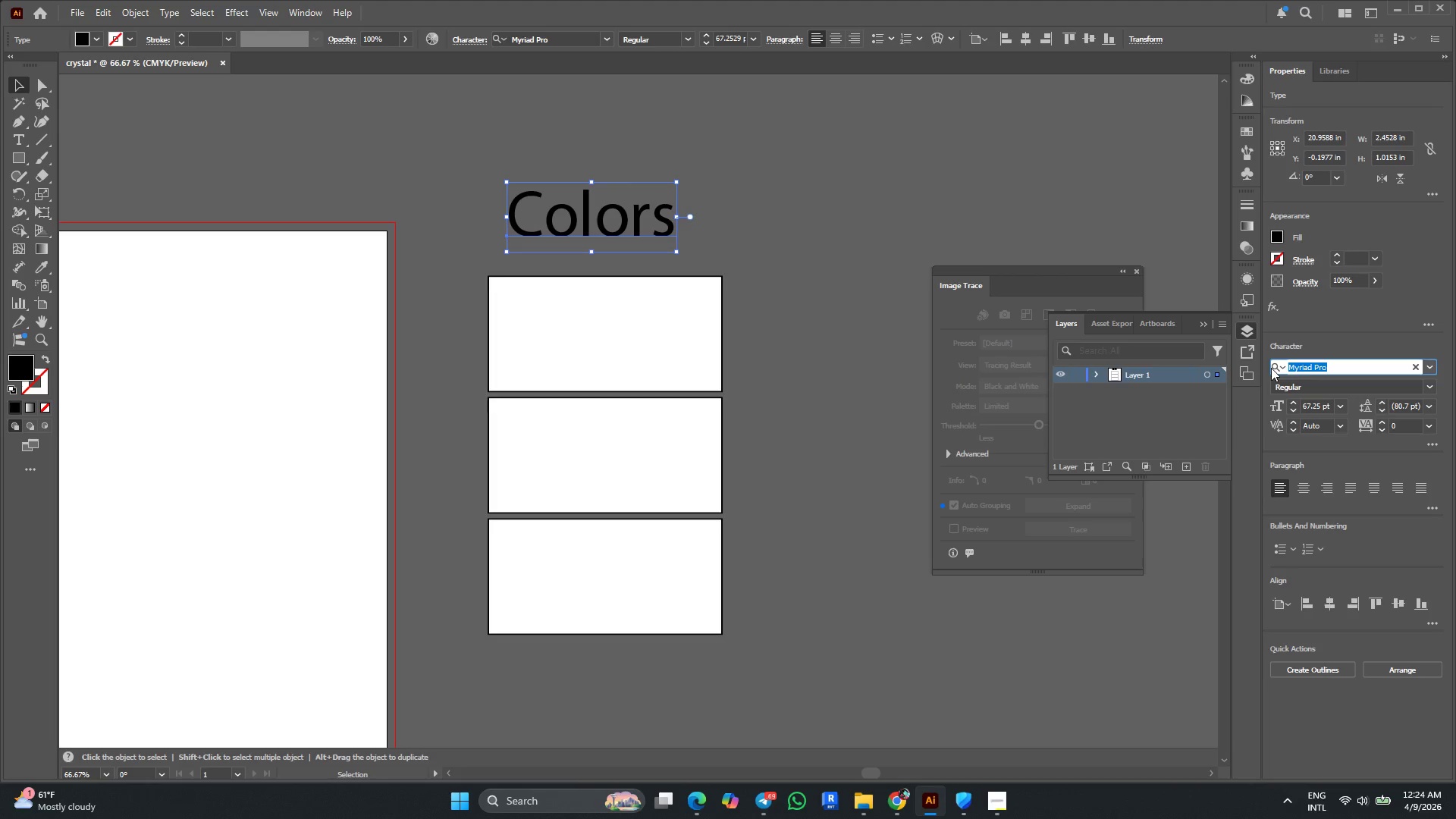 
type(mons)
 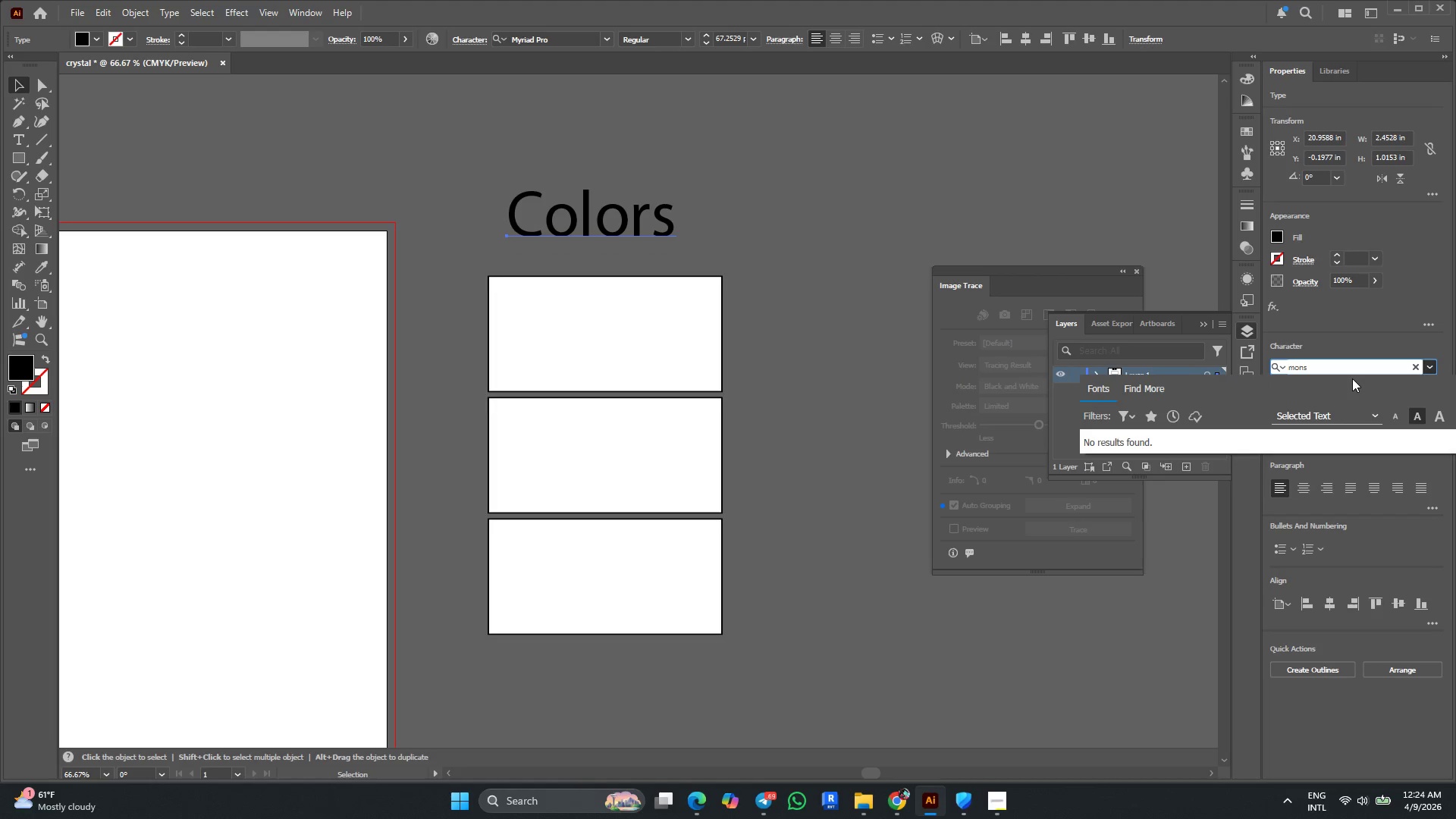 
key(Backspace)
 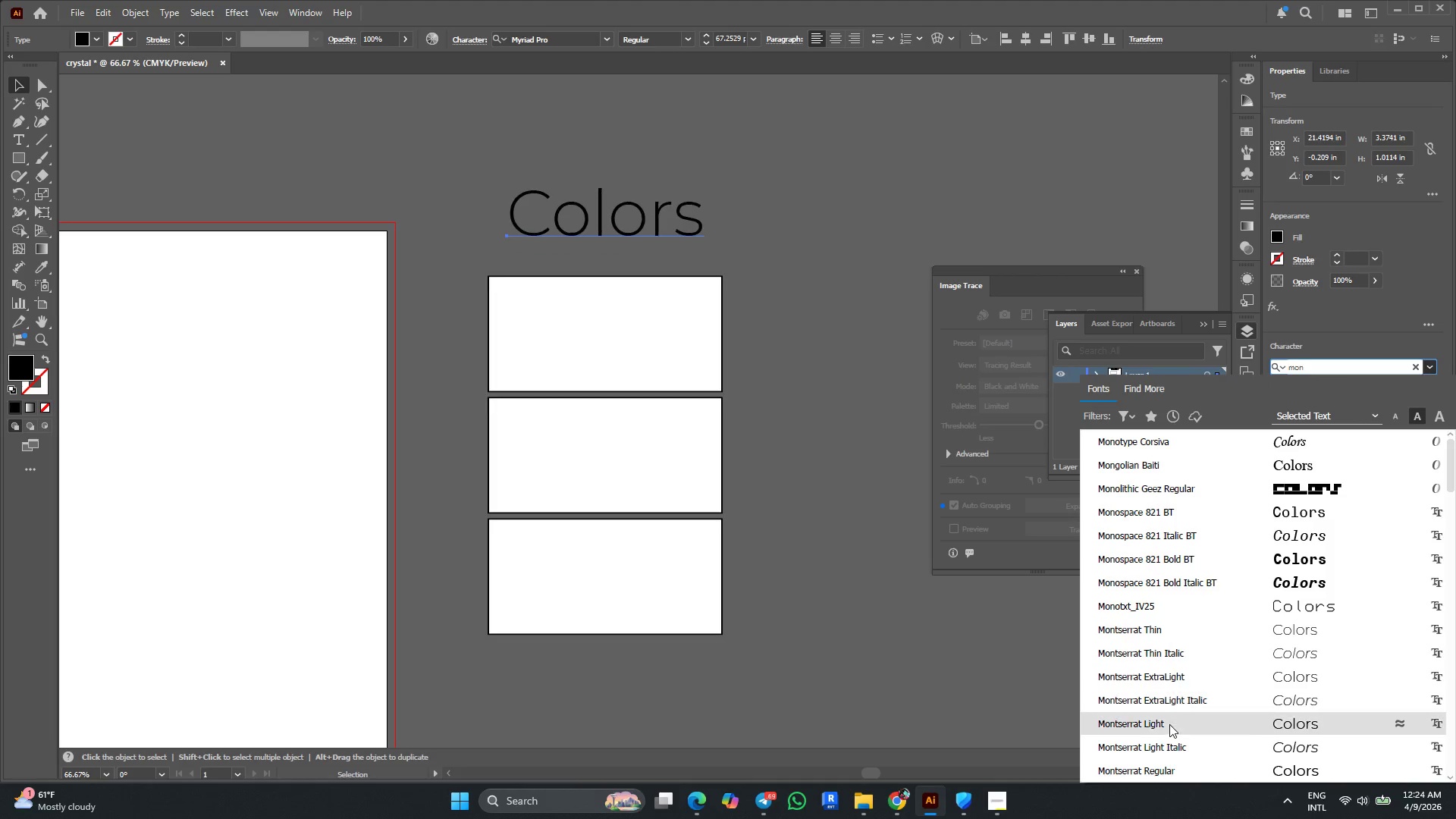 
scroll: coordinate [849, 265], scroll_direction: down, amount: 2.0